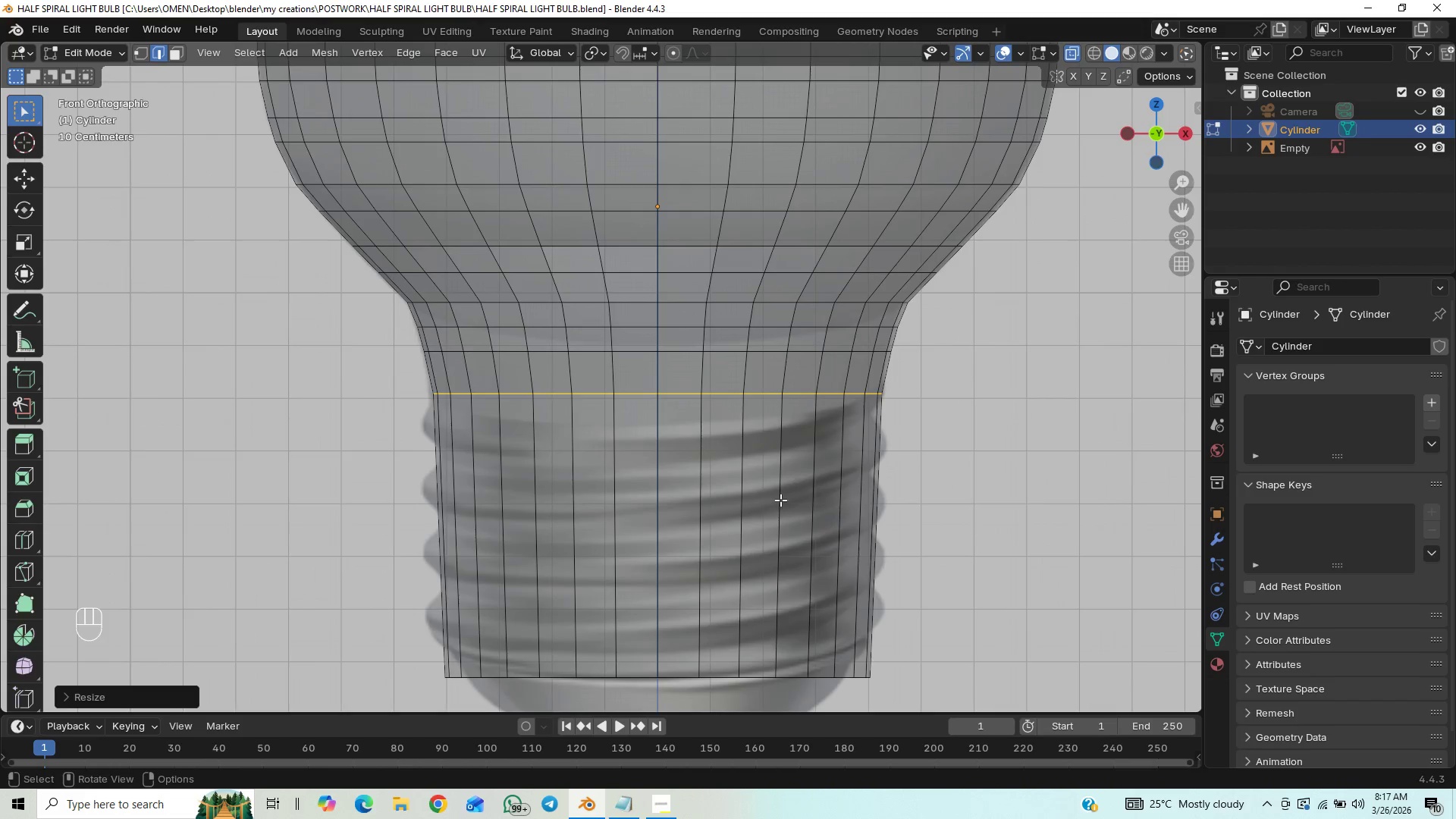 
hold_key(key=ShiftLeft, duration=22.33)
 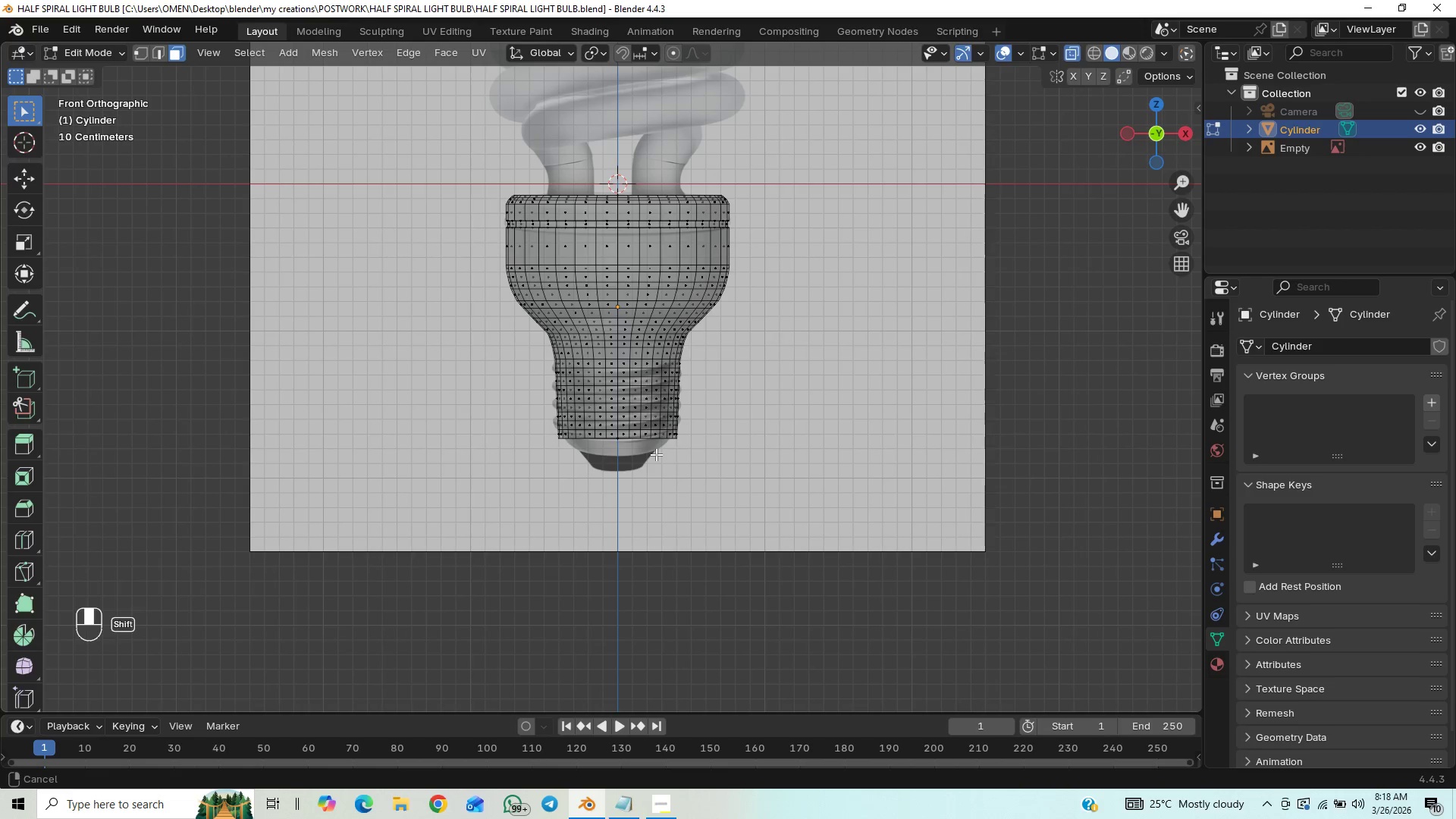 
hold_key(key=ControlLeft, duration=1.5)
 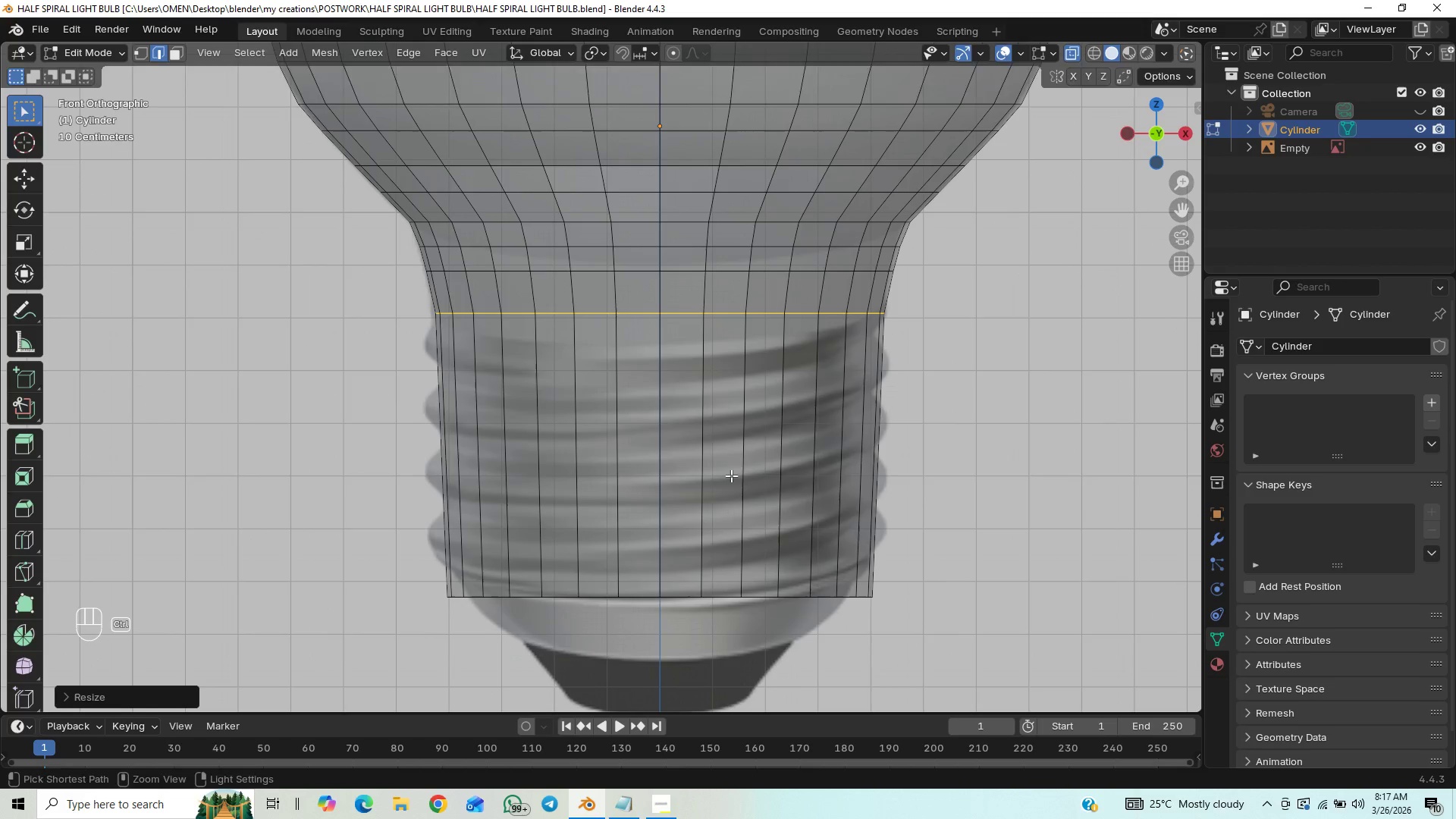 
scroll: coordinate [747, 463], scroll_direction: up, amount: 1.0
 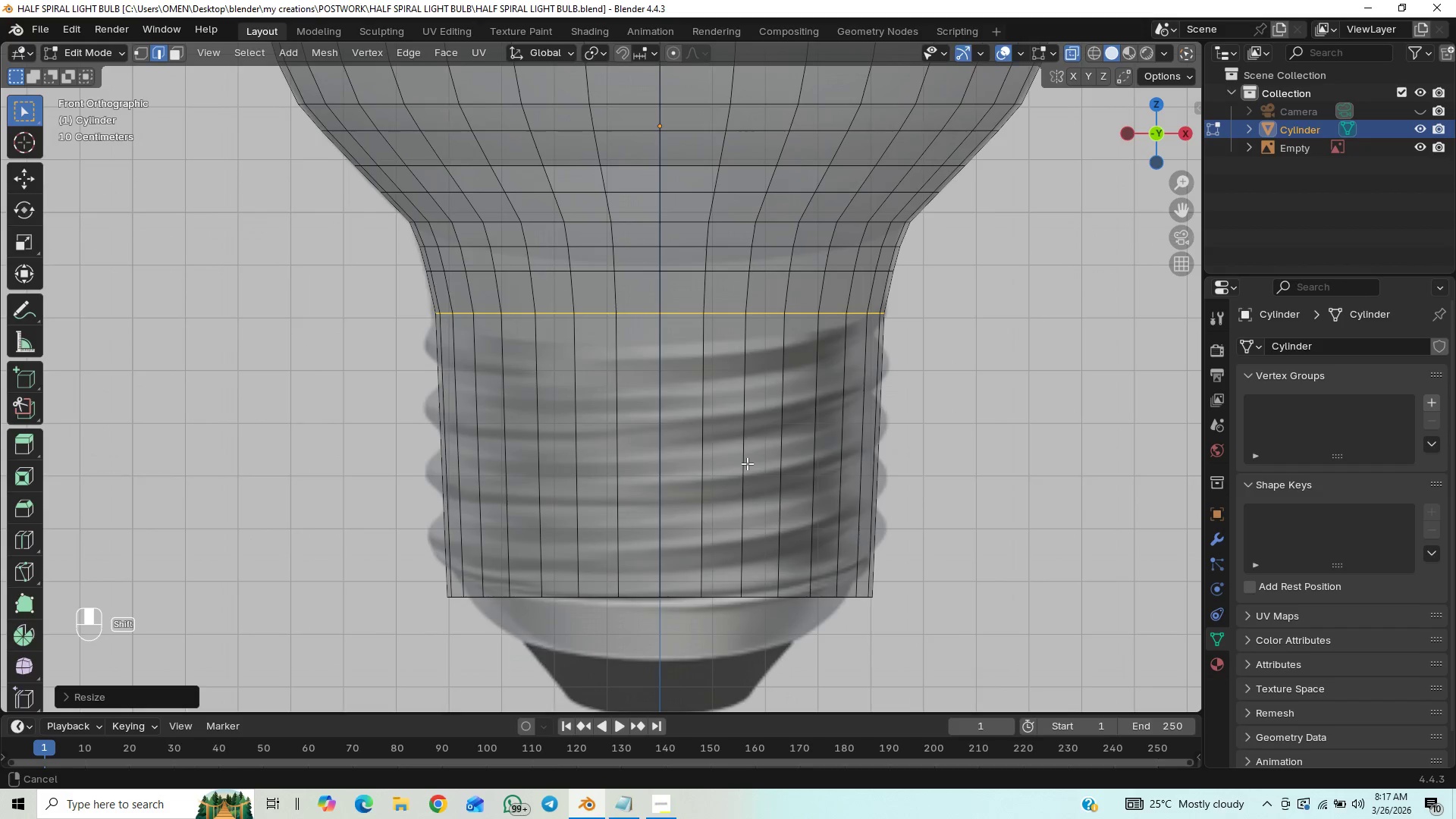 
key(Control+R)
 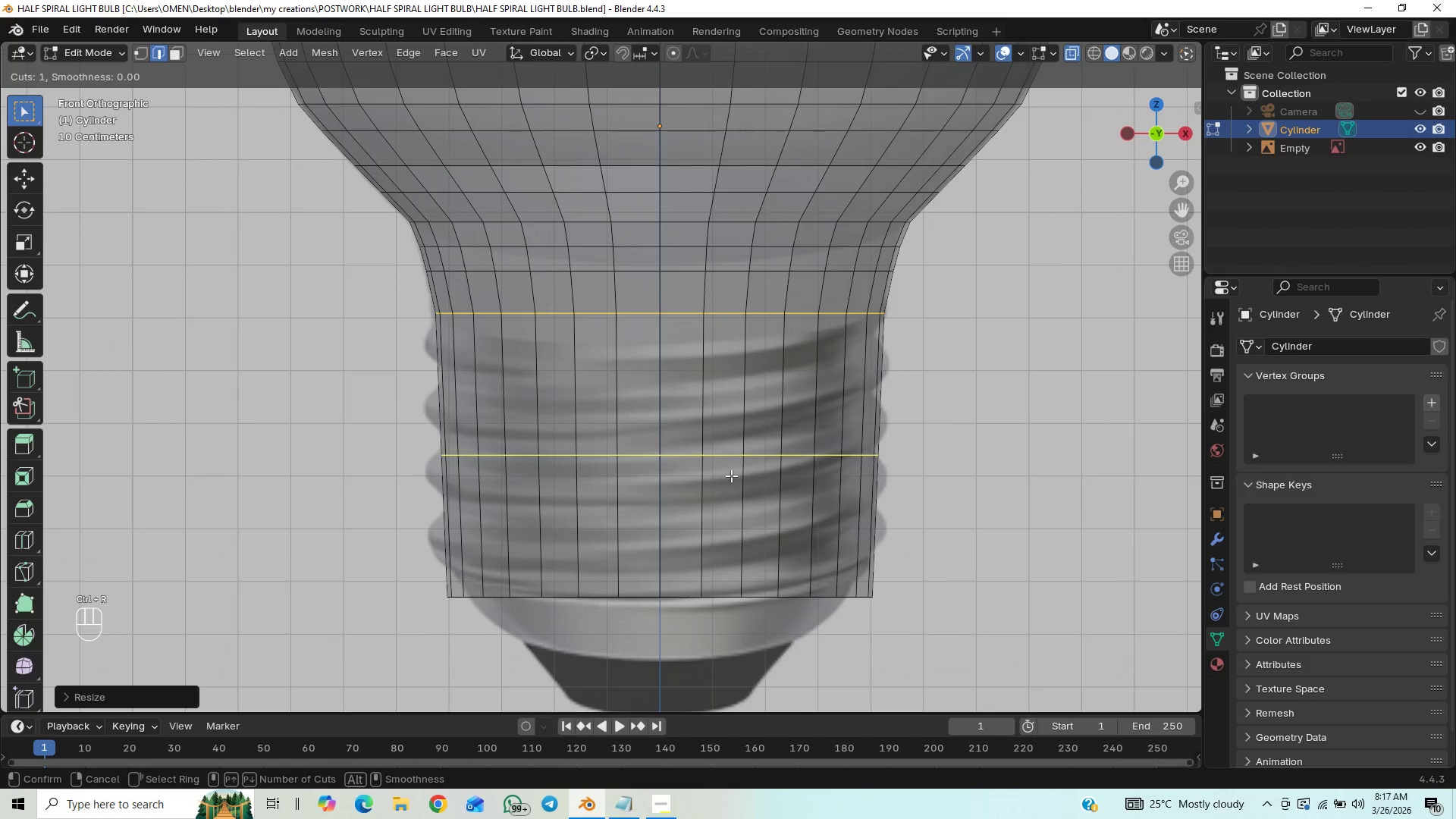 
scroll: coordinate [730, 475], scroll_direction: up, amount: 7.0
 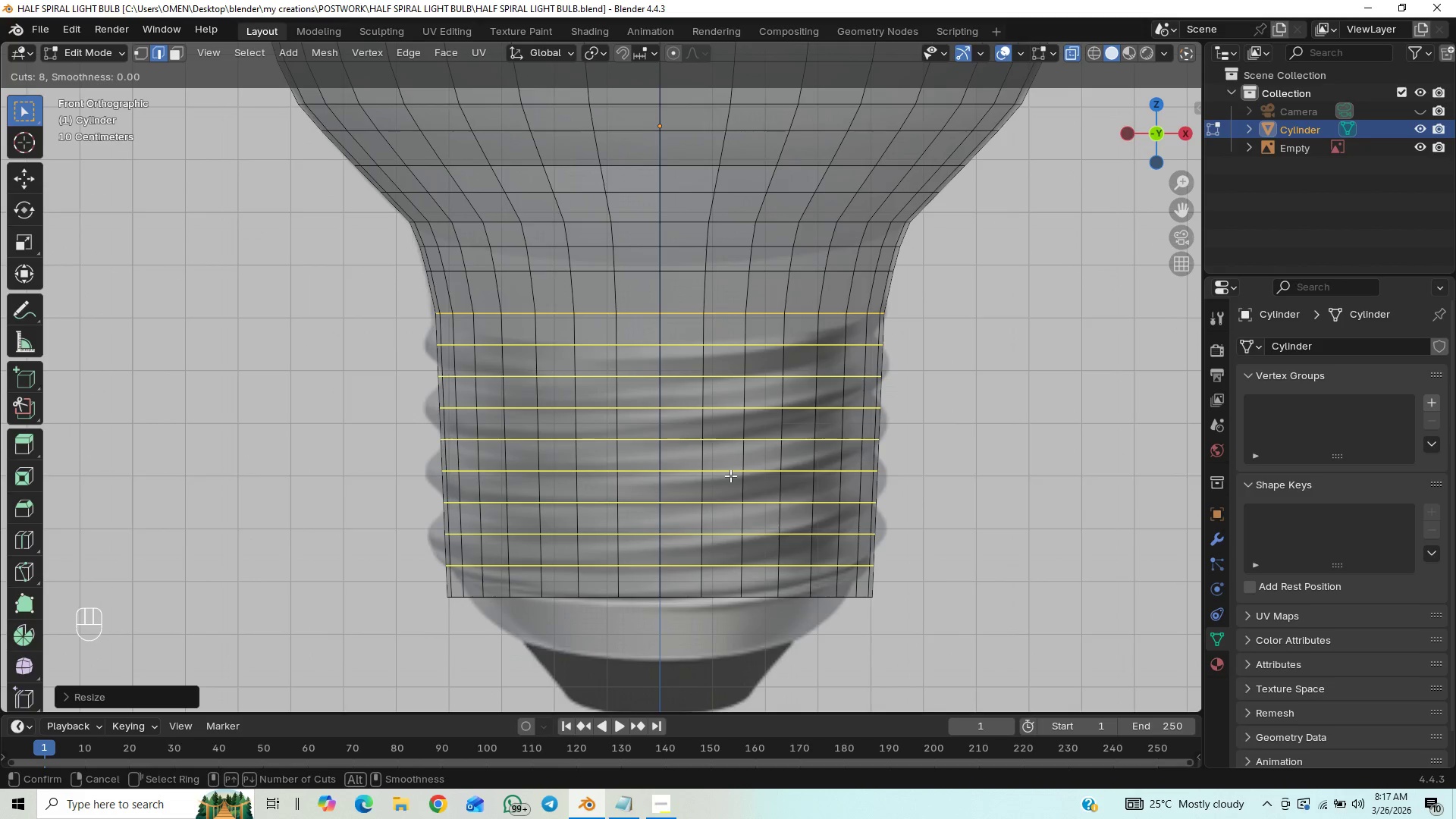 
left_click([730, 475])
 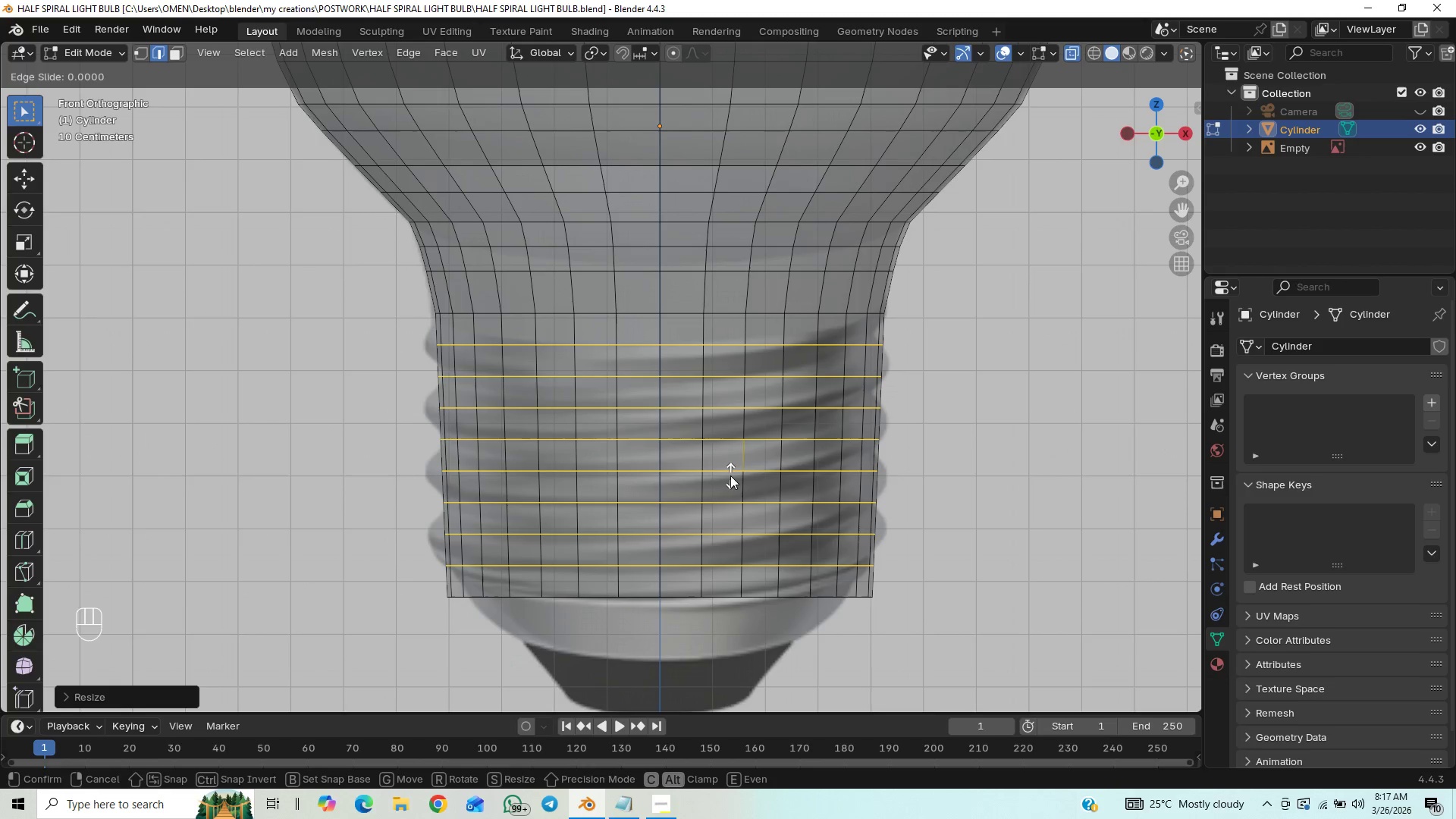 
right_click([730, 475])
 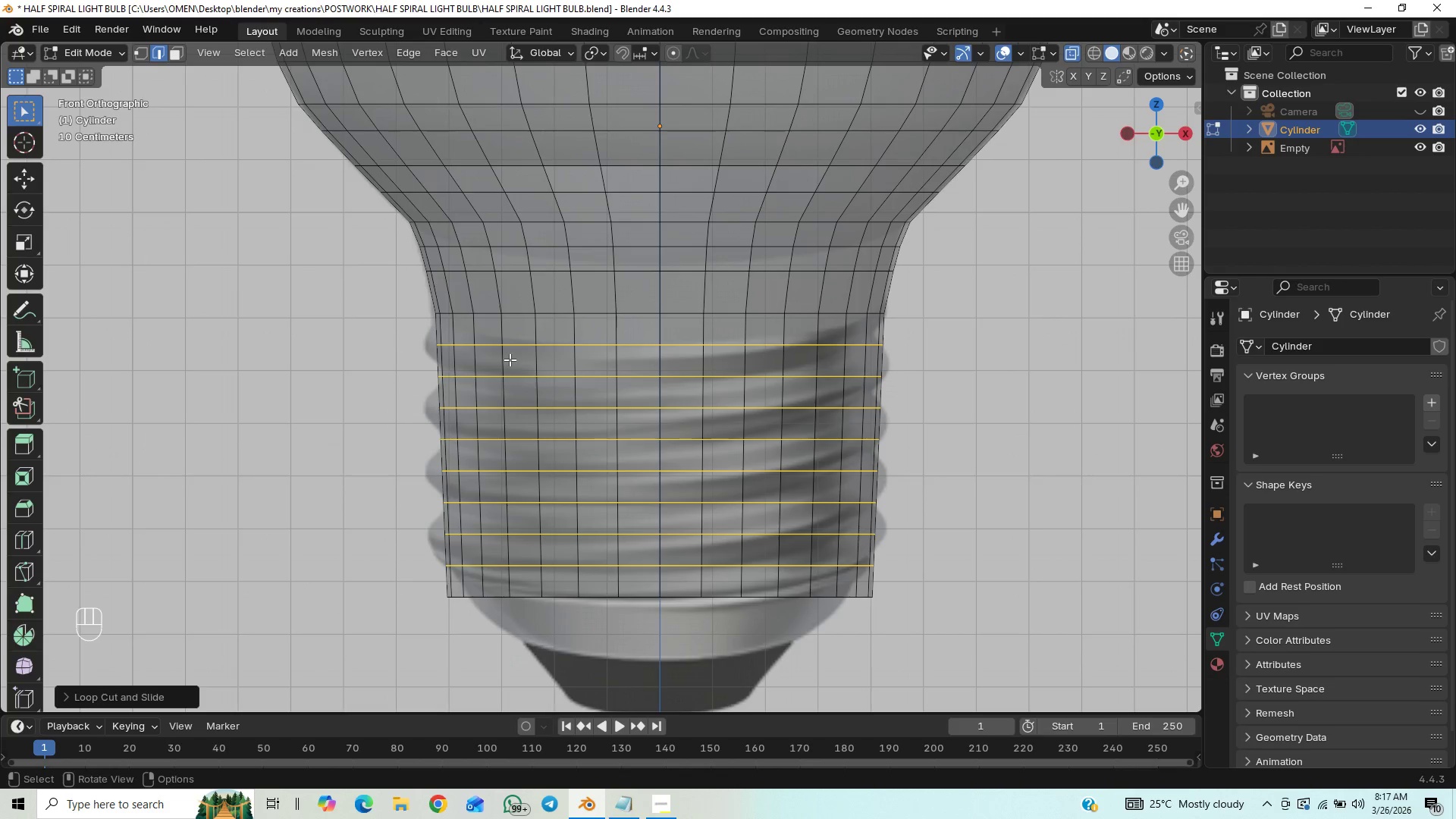 
key(3)
 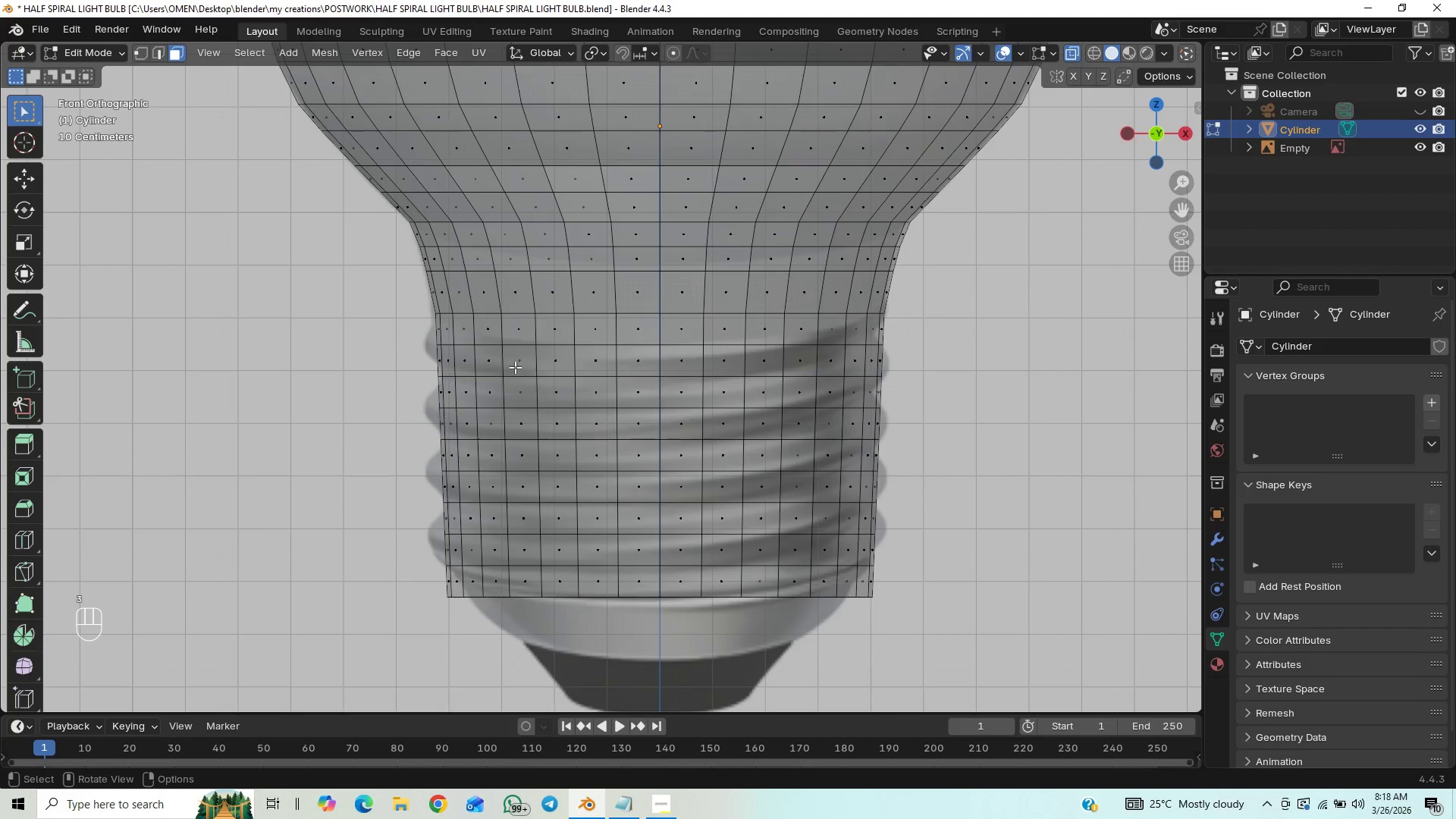 
key(Control+S)
 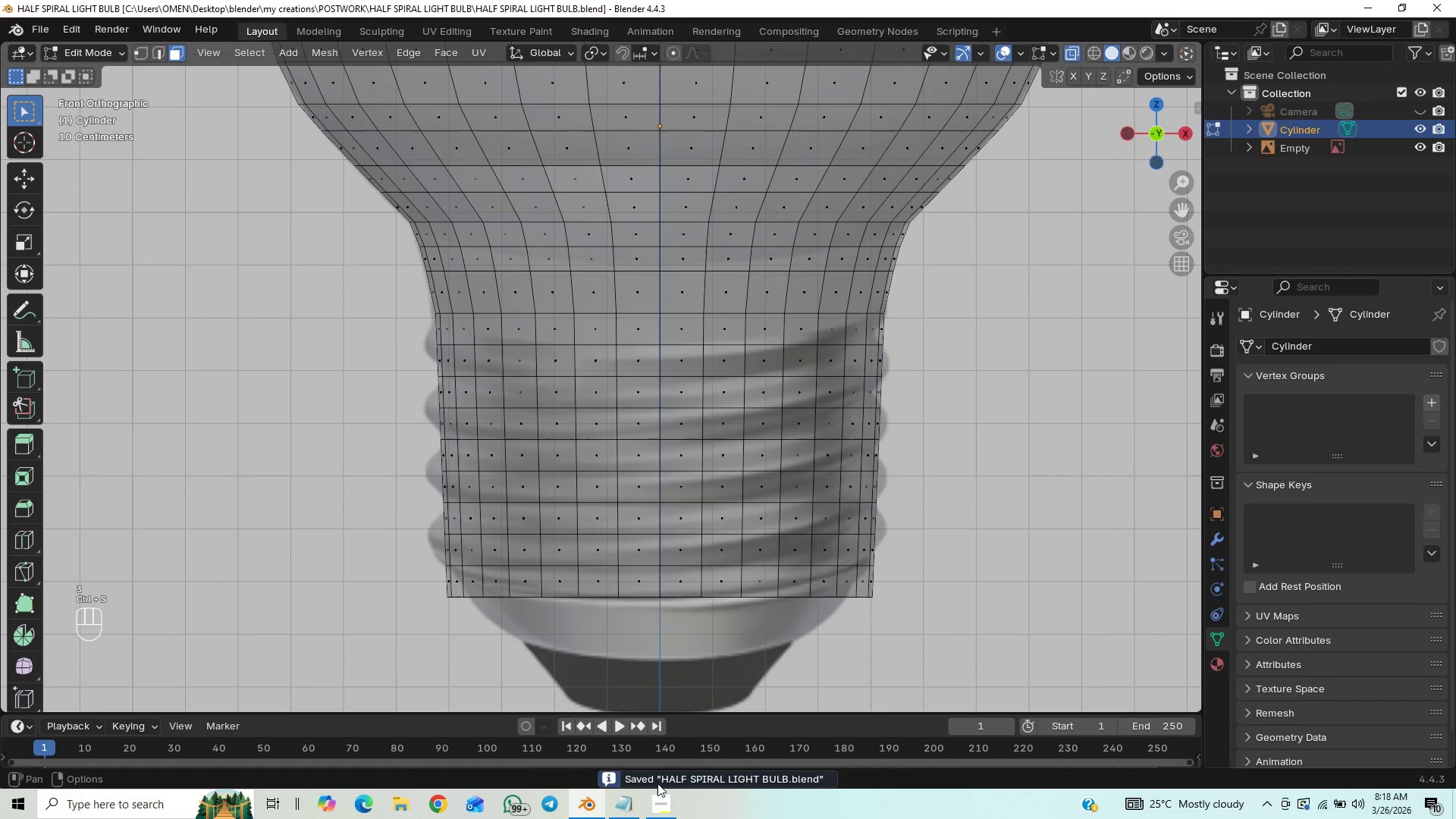 
left_click([661, 811])